 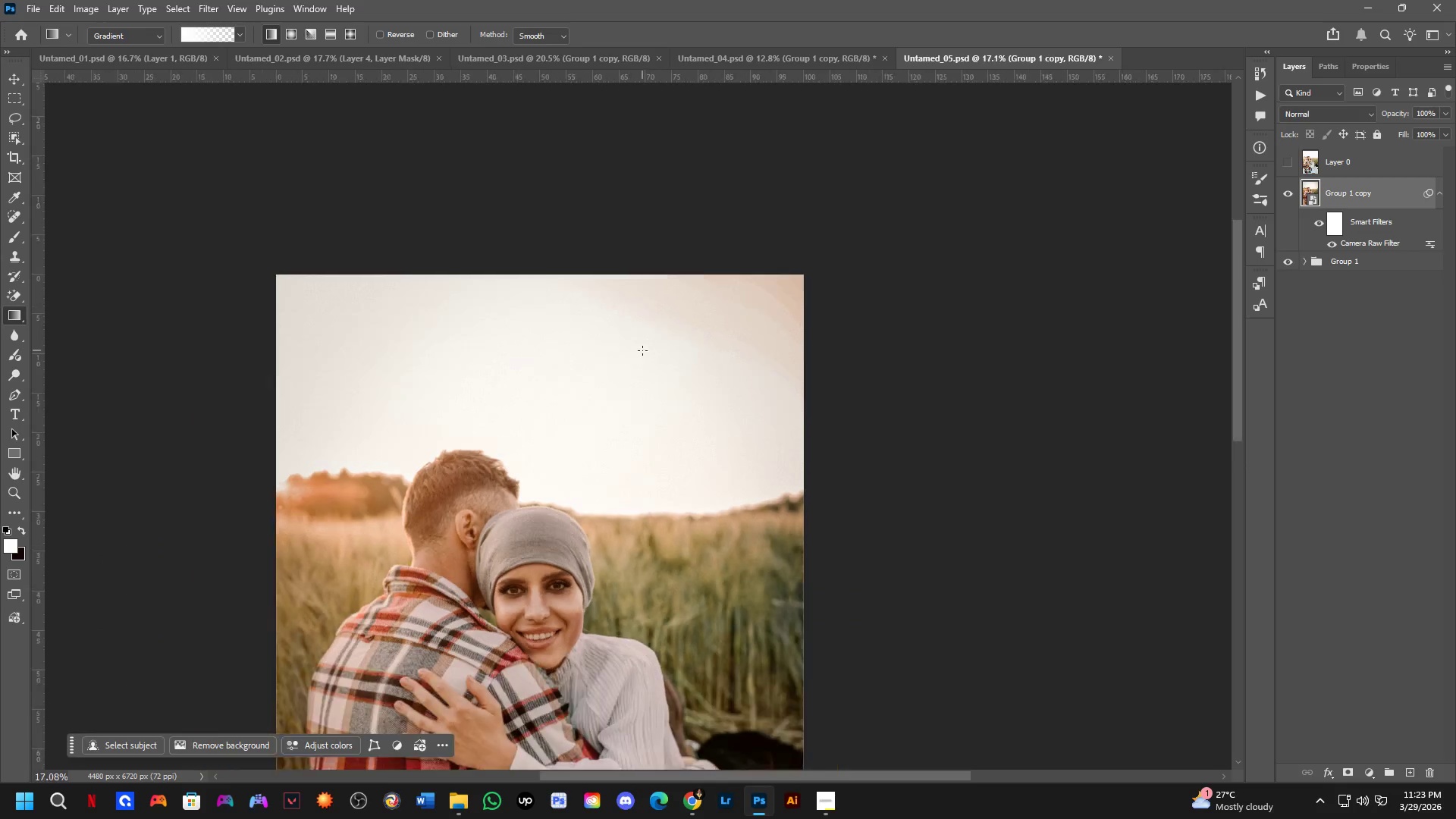 
left_click_drag(start_coordinate=[629, 522], to_coordinate=[792, 218])
 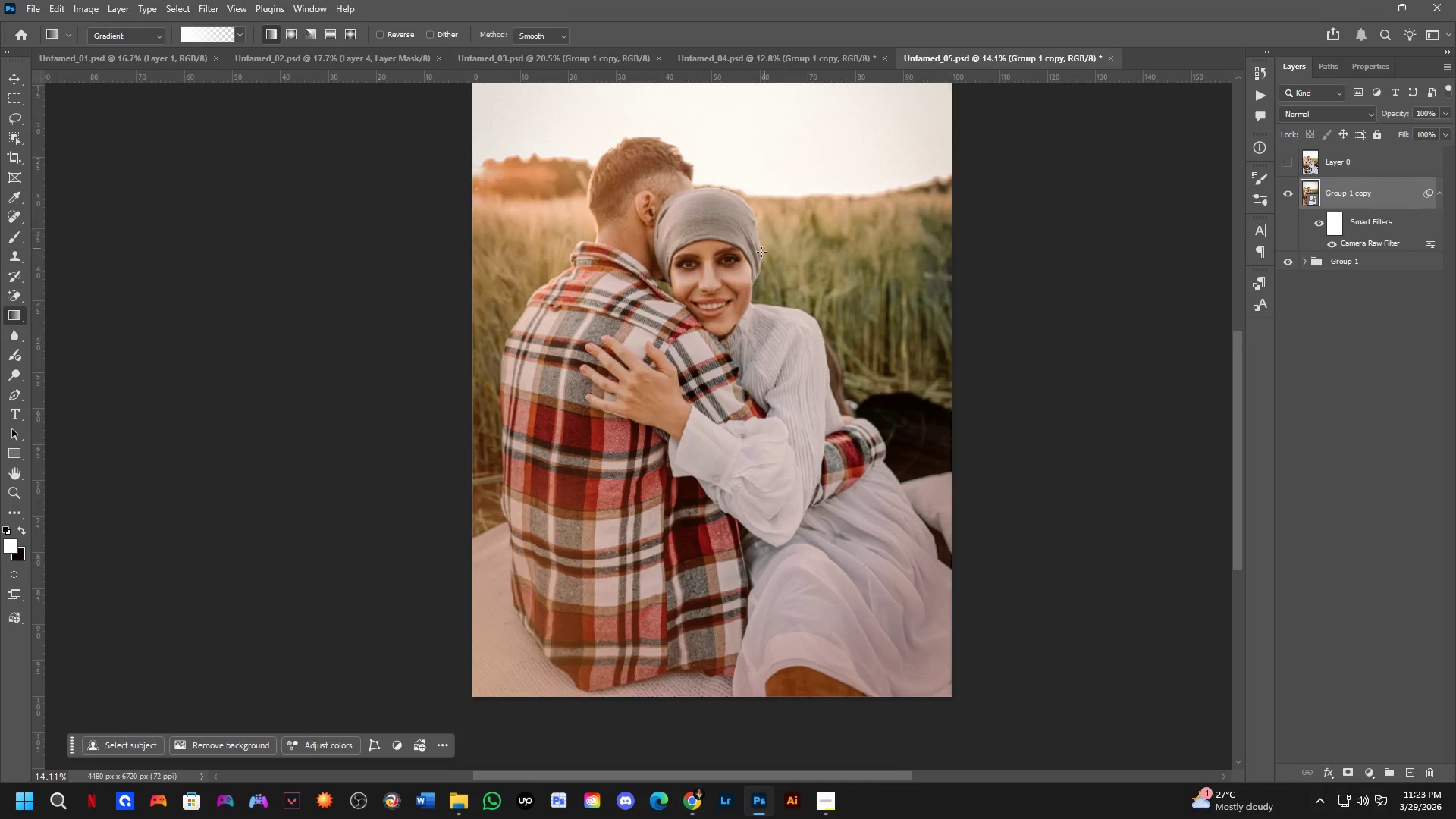 
scroll: coordinate [756, 262], scroll_direction: down, amount: 4.0
 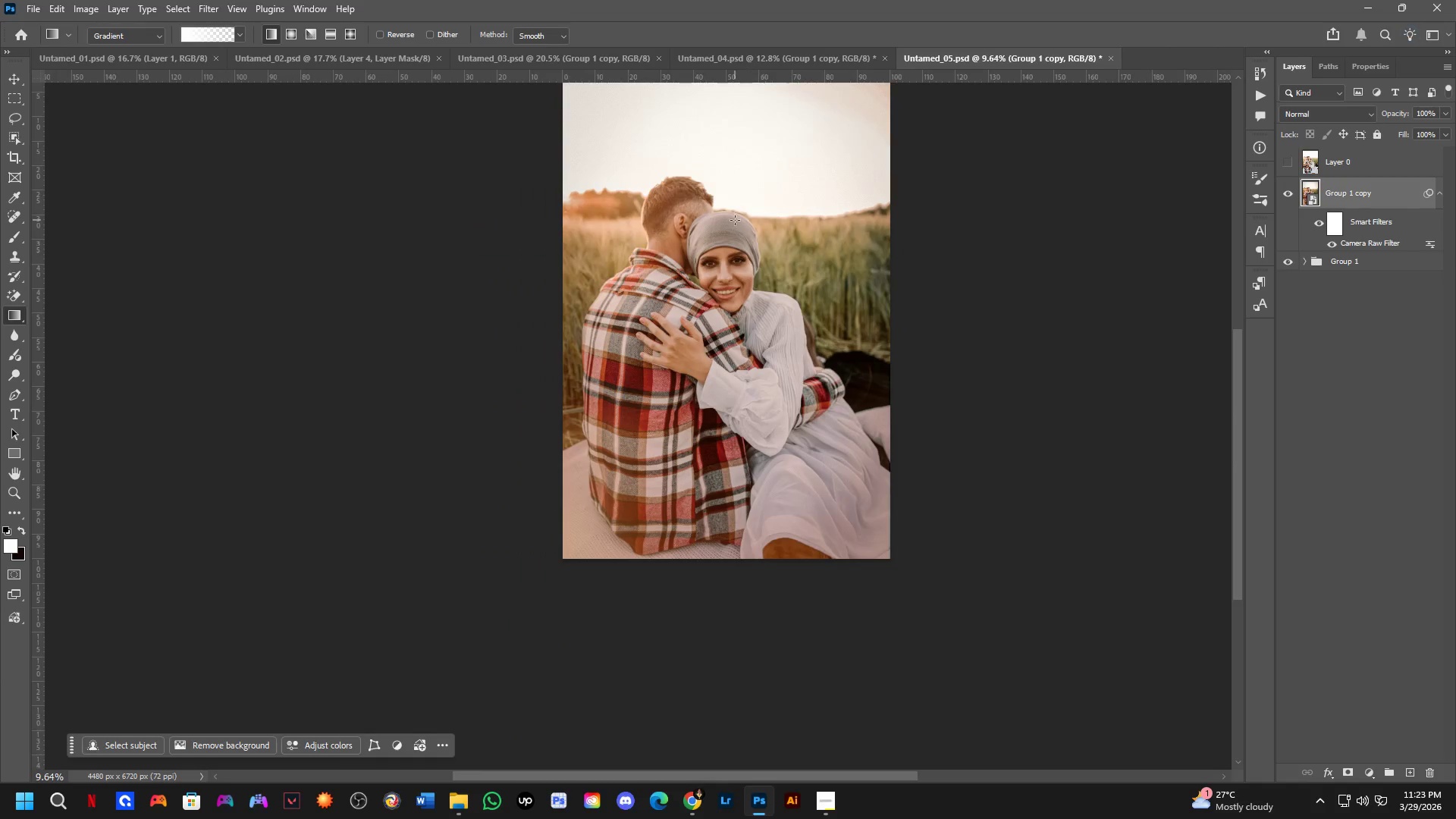 
hold_key(key=Space, duration=0.42)
 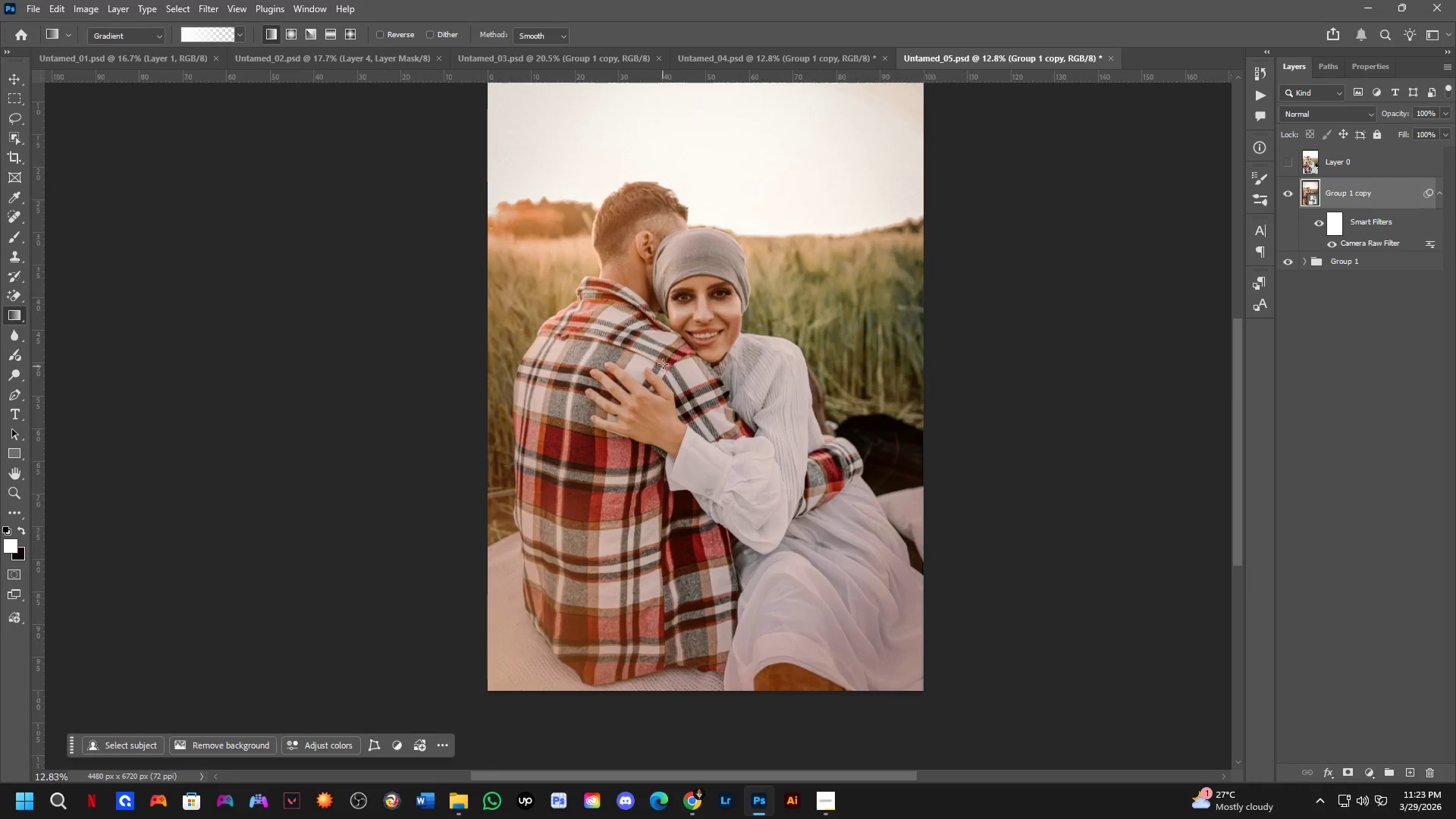 
left_click_drag(start_coordinate=[726, 254], to_coordinate=[697, 305])
 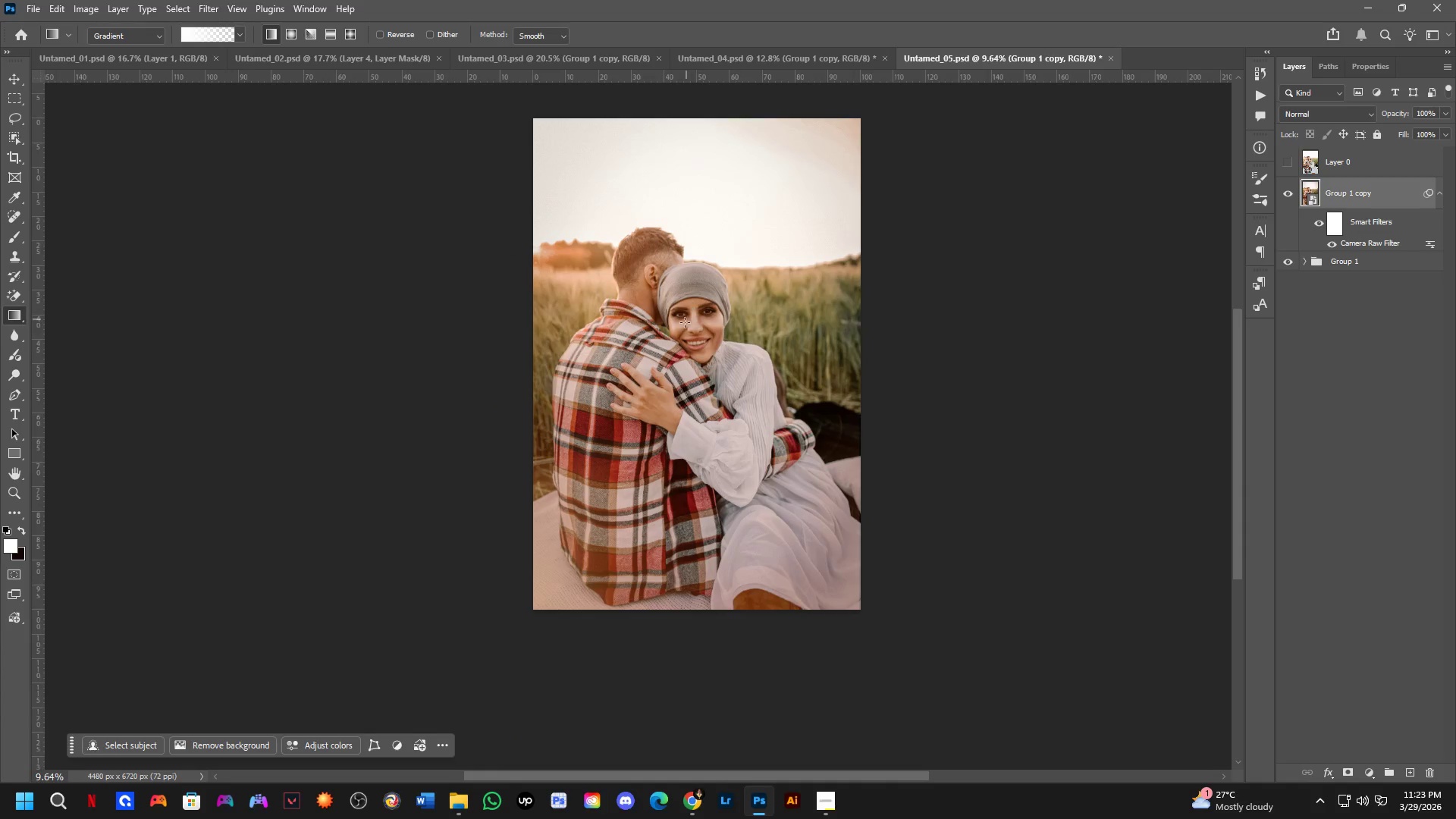 
scroll: coordinate [663, 368], scroll_direction: up, amount: 3.0
 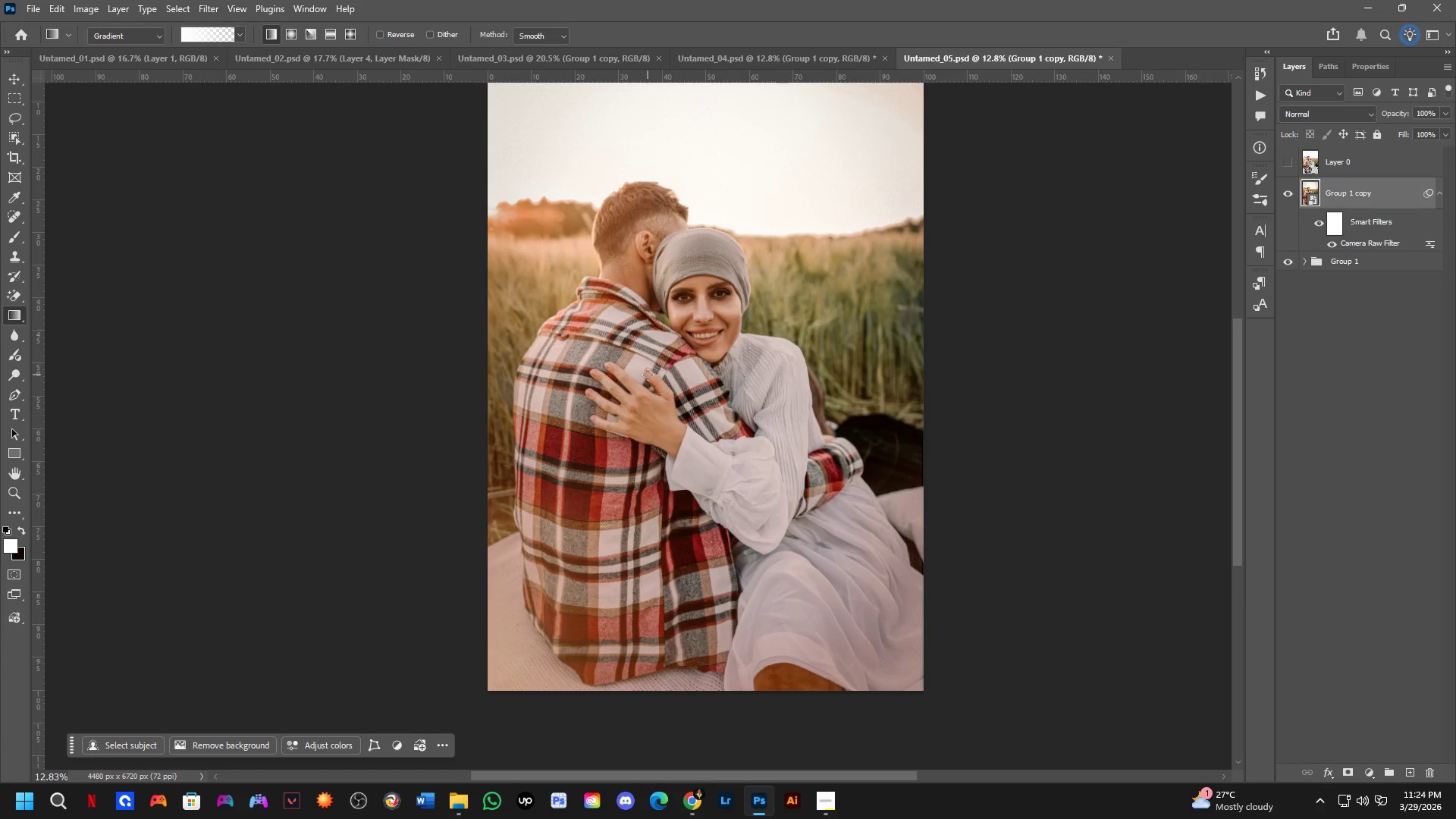 
hold_key(key=Space, duration=0.5)
 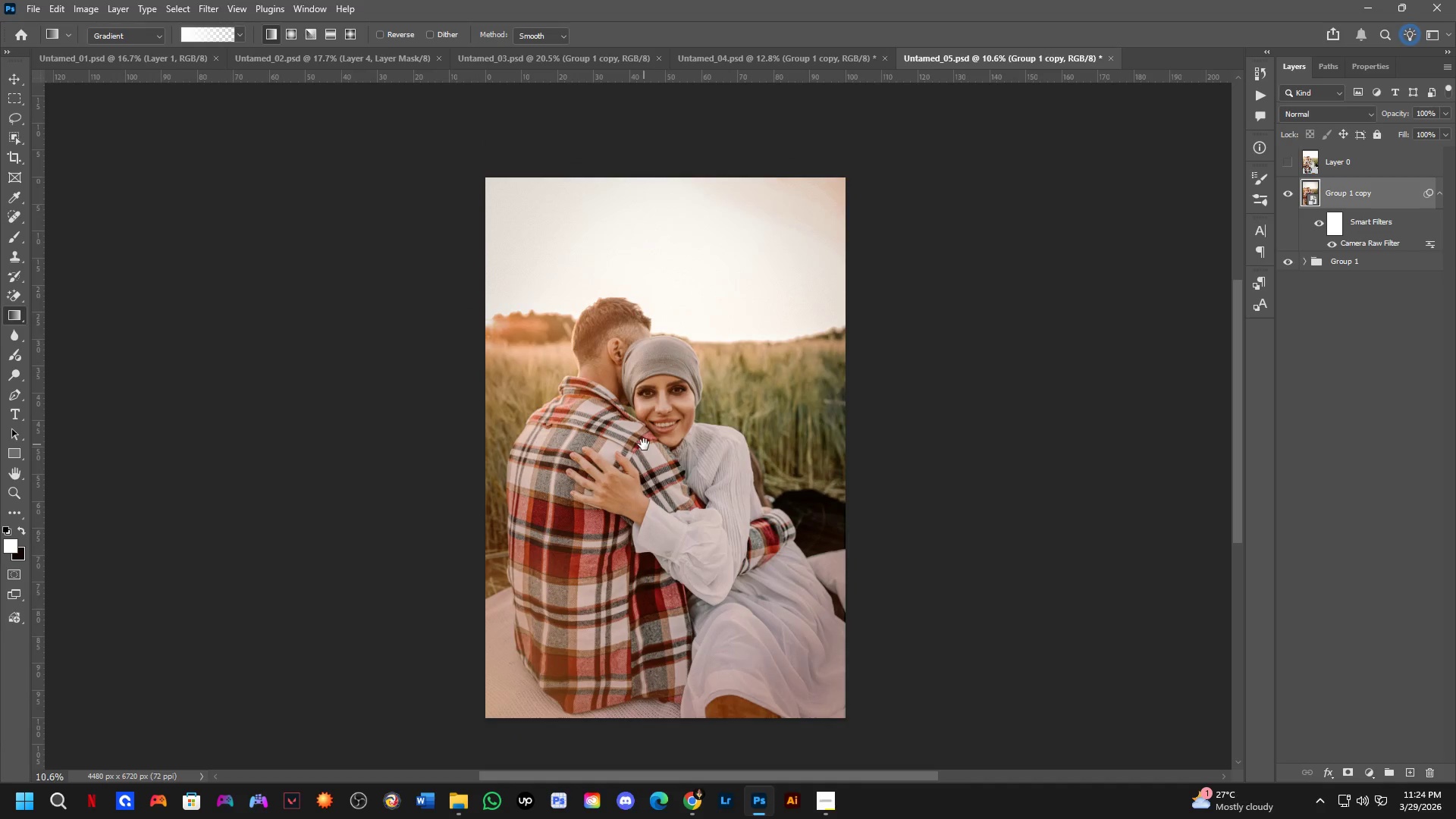 
left_click_drag(start_coordinate=[649, 401], to_coordinate=[620, 426])
 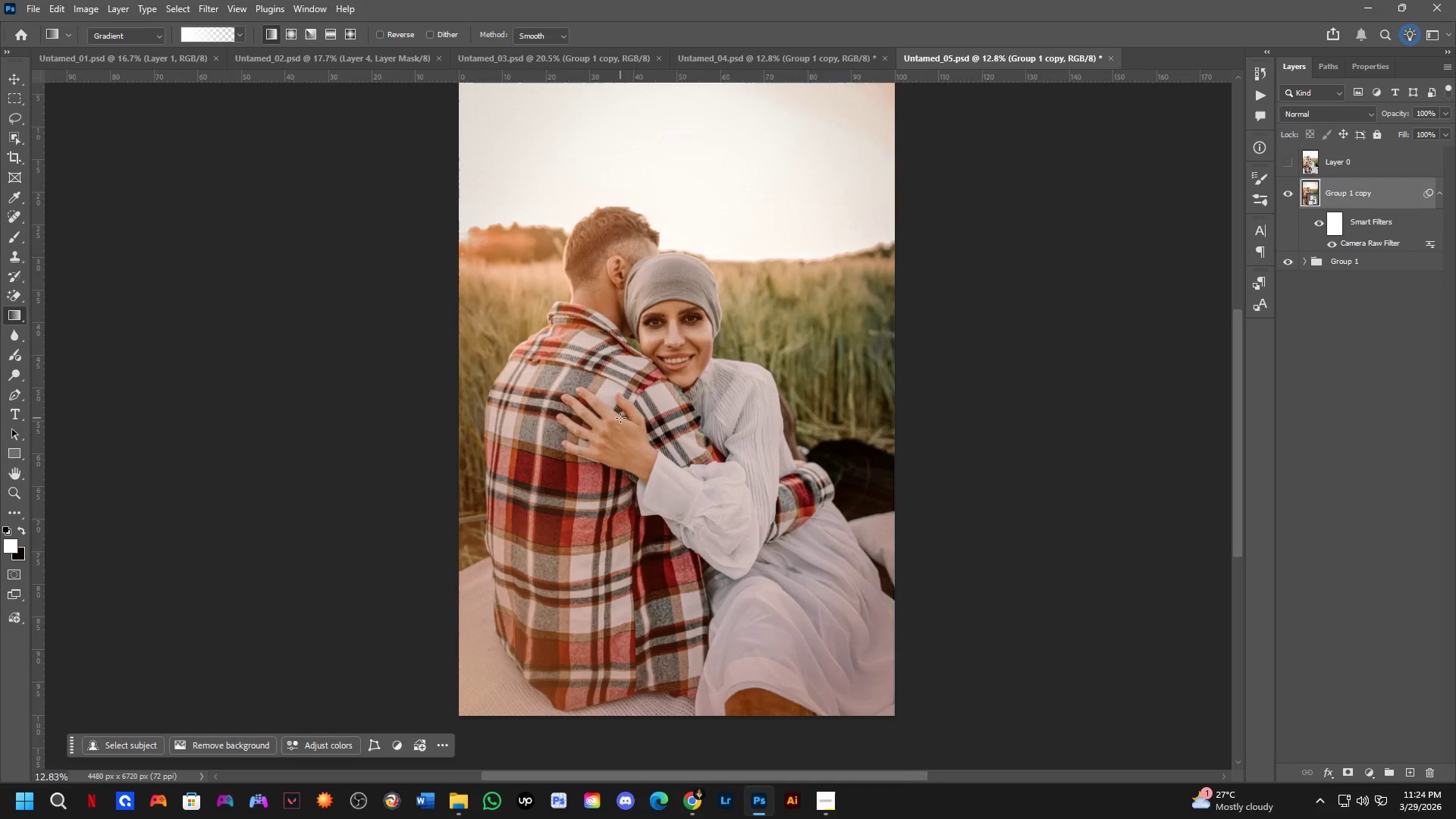 
scroll: coordinate [620, 418], scroll_direction: down, amount: 2.0
 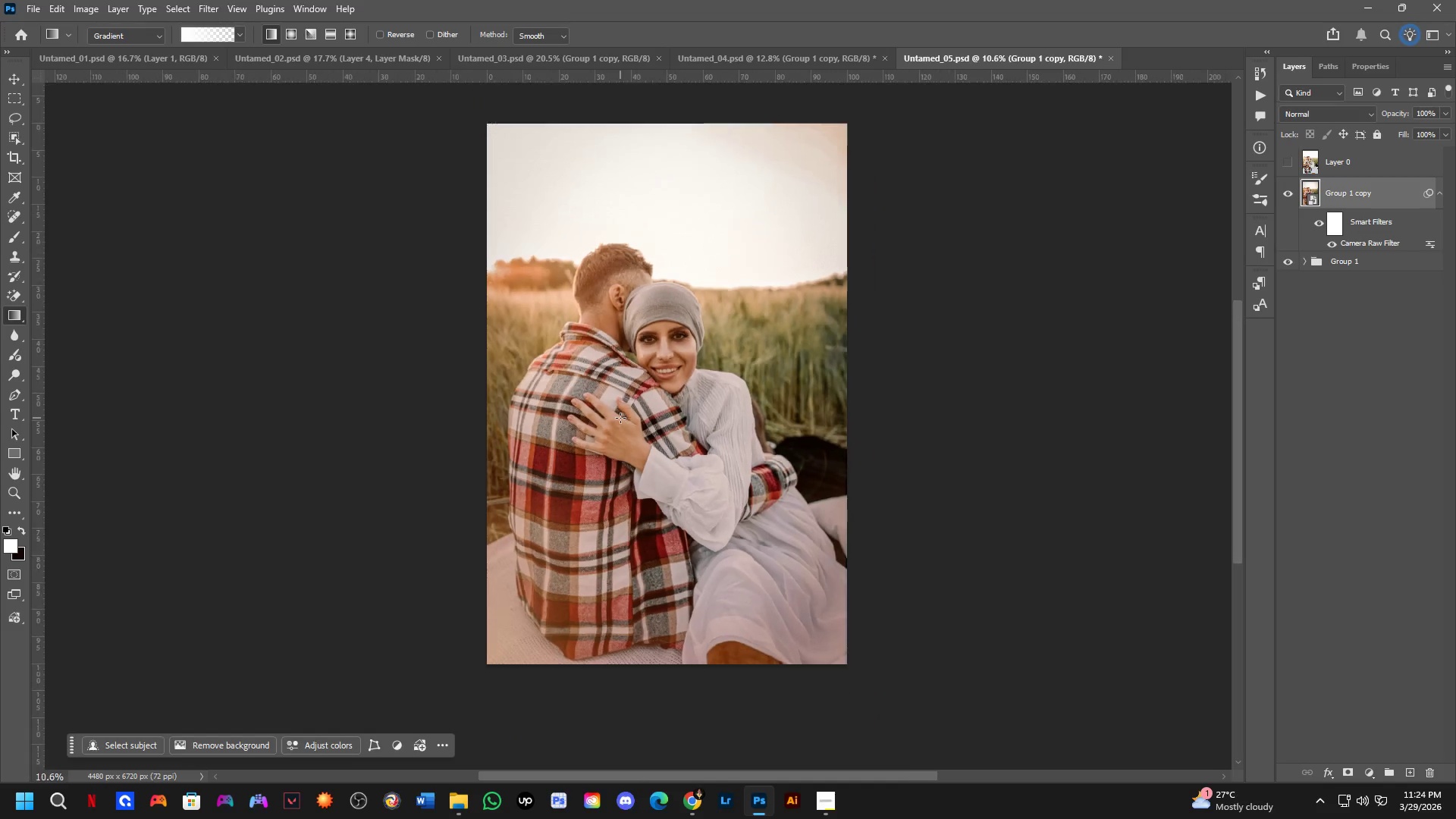 
hold_key(key=Space, duration=0.48)
 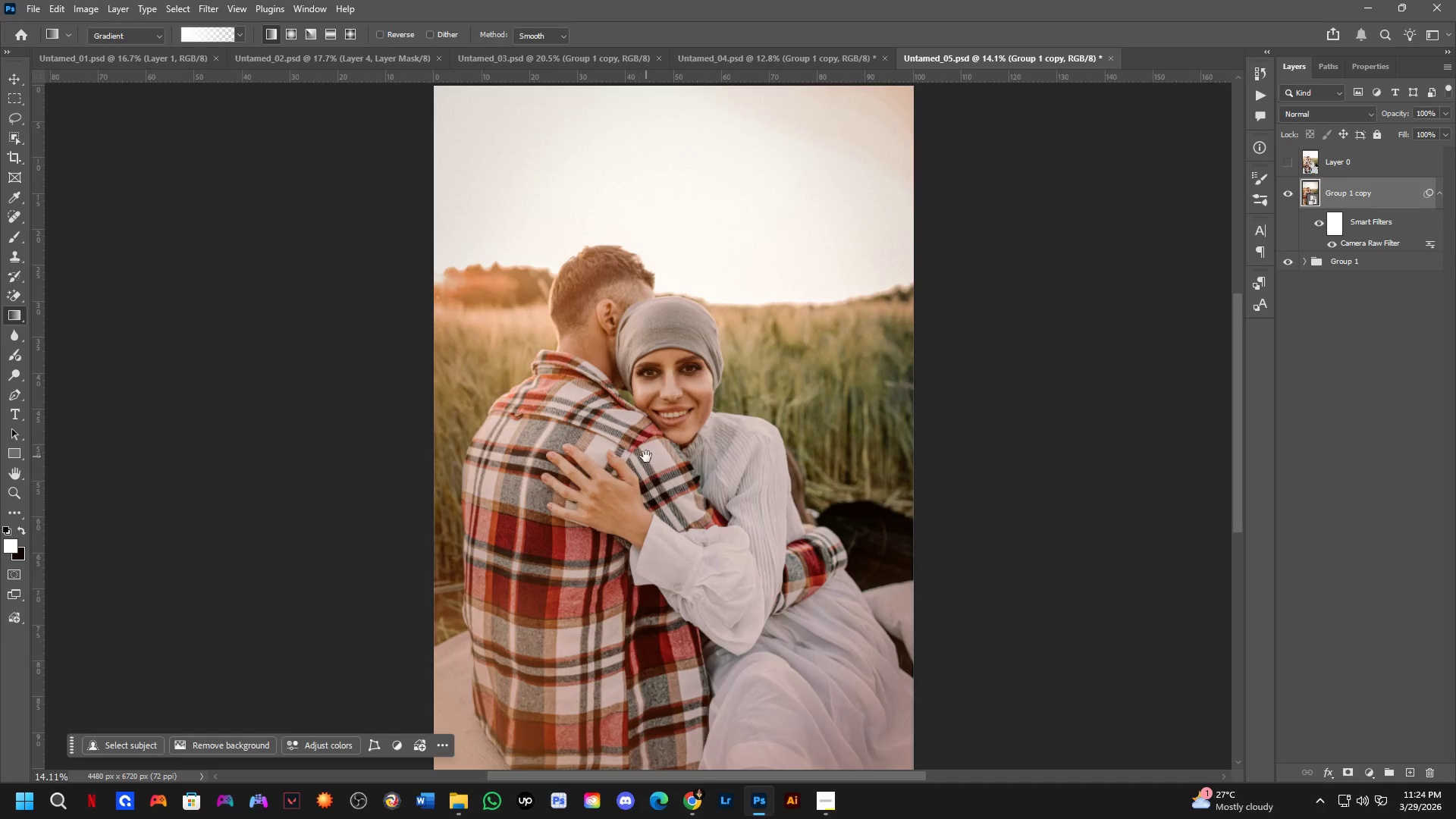 
left_click_drag(start_coordinate=[645, 391], to_coordinate=[644, 444])
 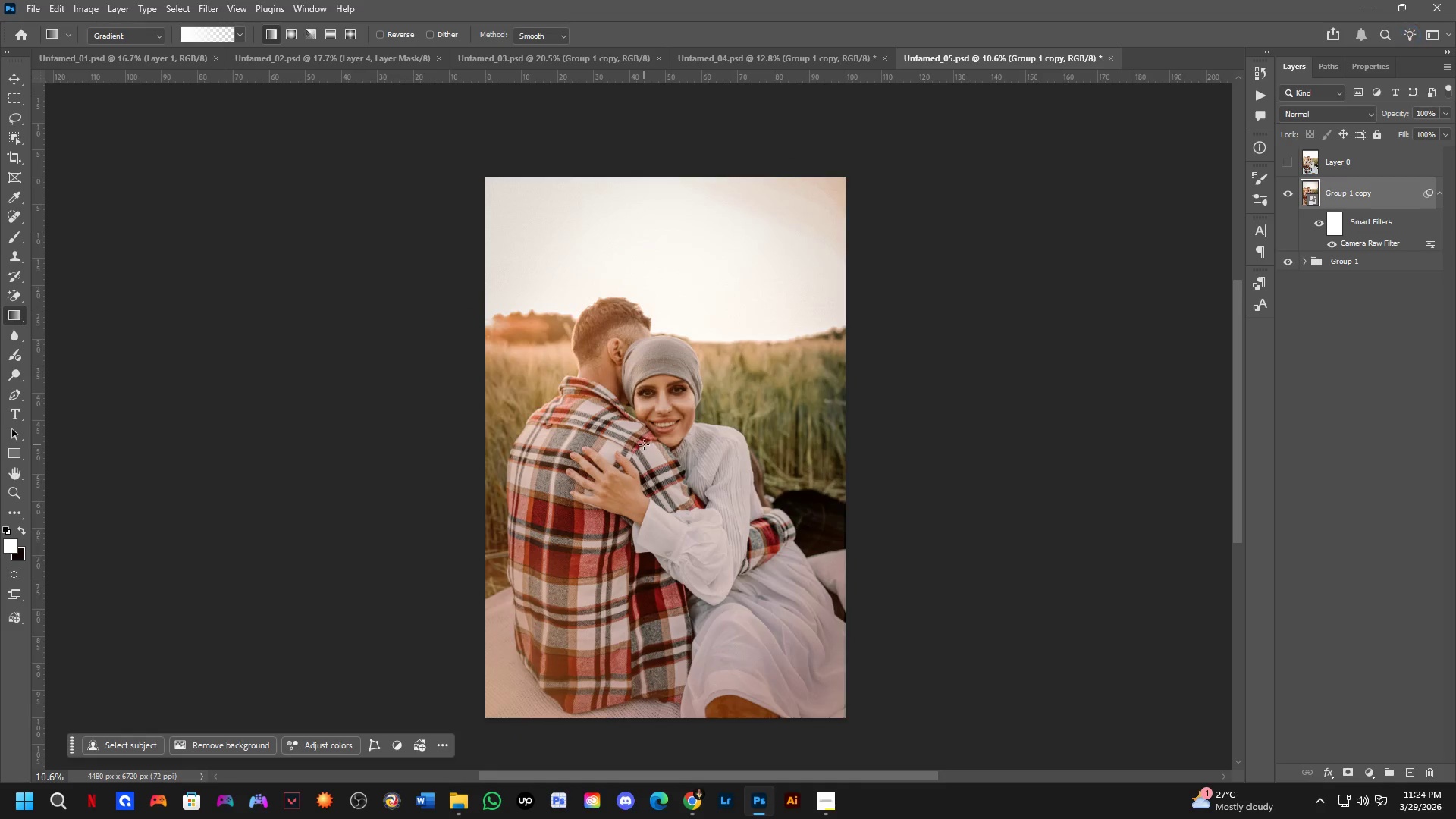 
scroll: coordinate [639, 466], scroll_direction: up, amount: 3.0
 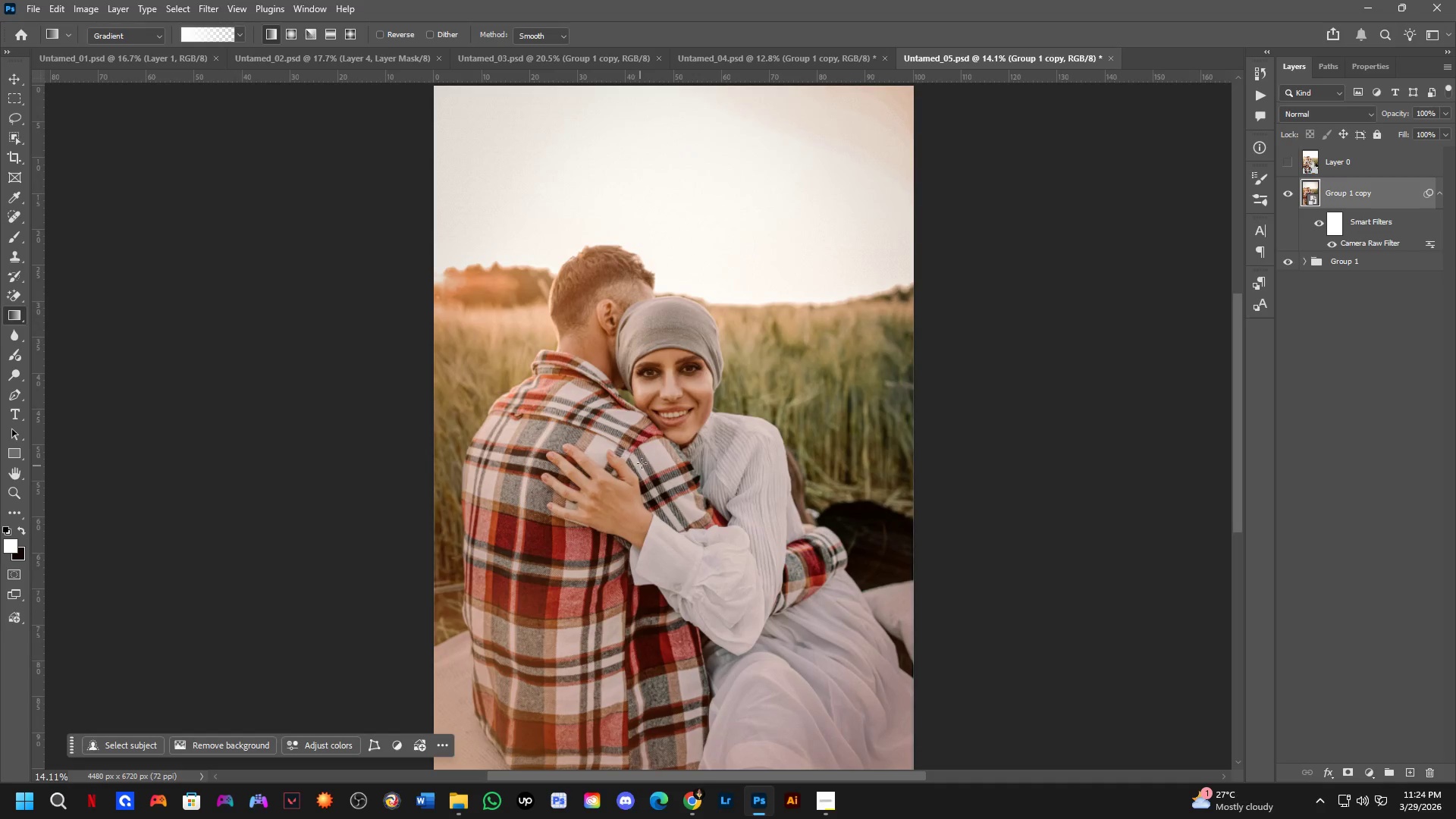 
hold_key(key=Space, duration=0.39)
 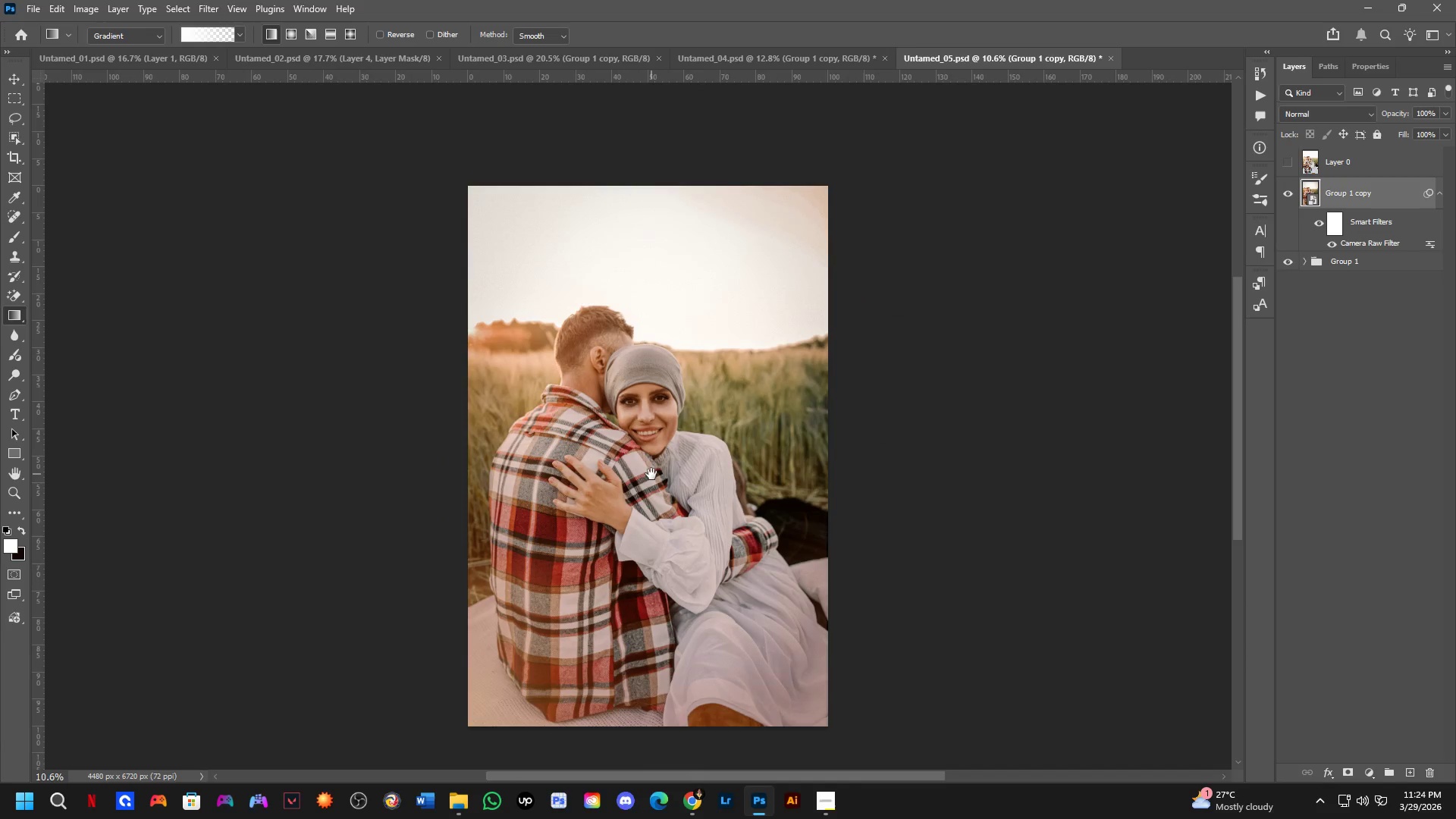 
left_click_drag(start_coordinate=[646, 457], to_coordinate=[638, 471])
 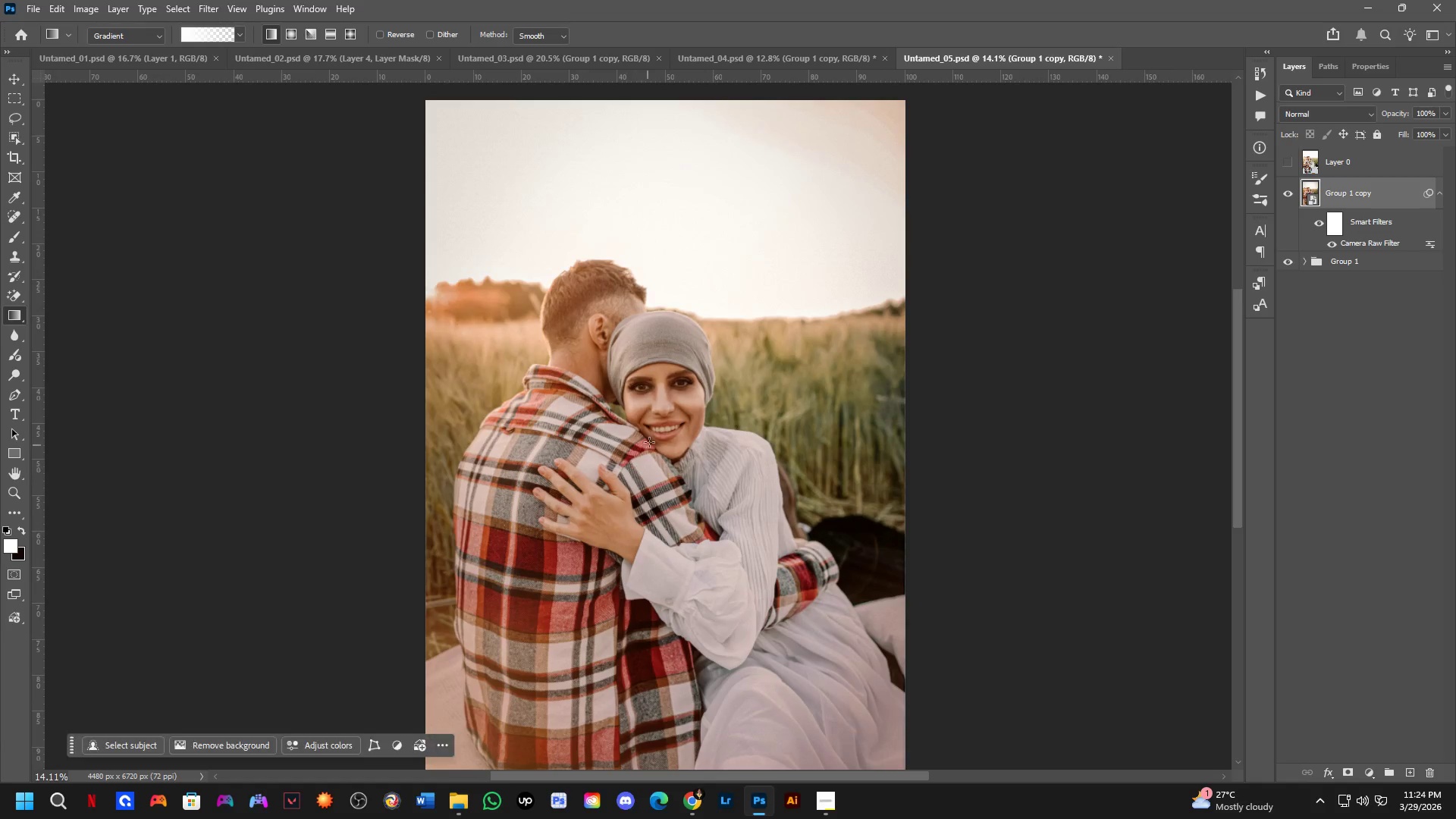 
scroll: coordinate [649, 441], scroll_direction: down, amount: 3.0
 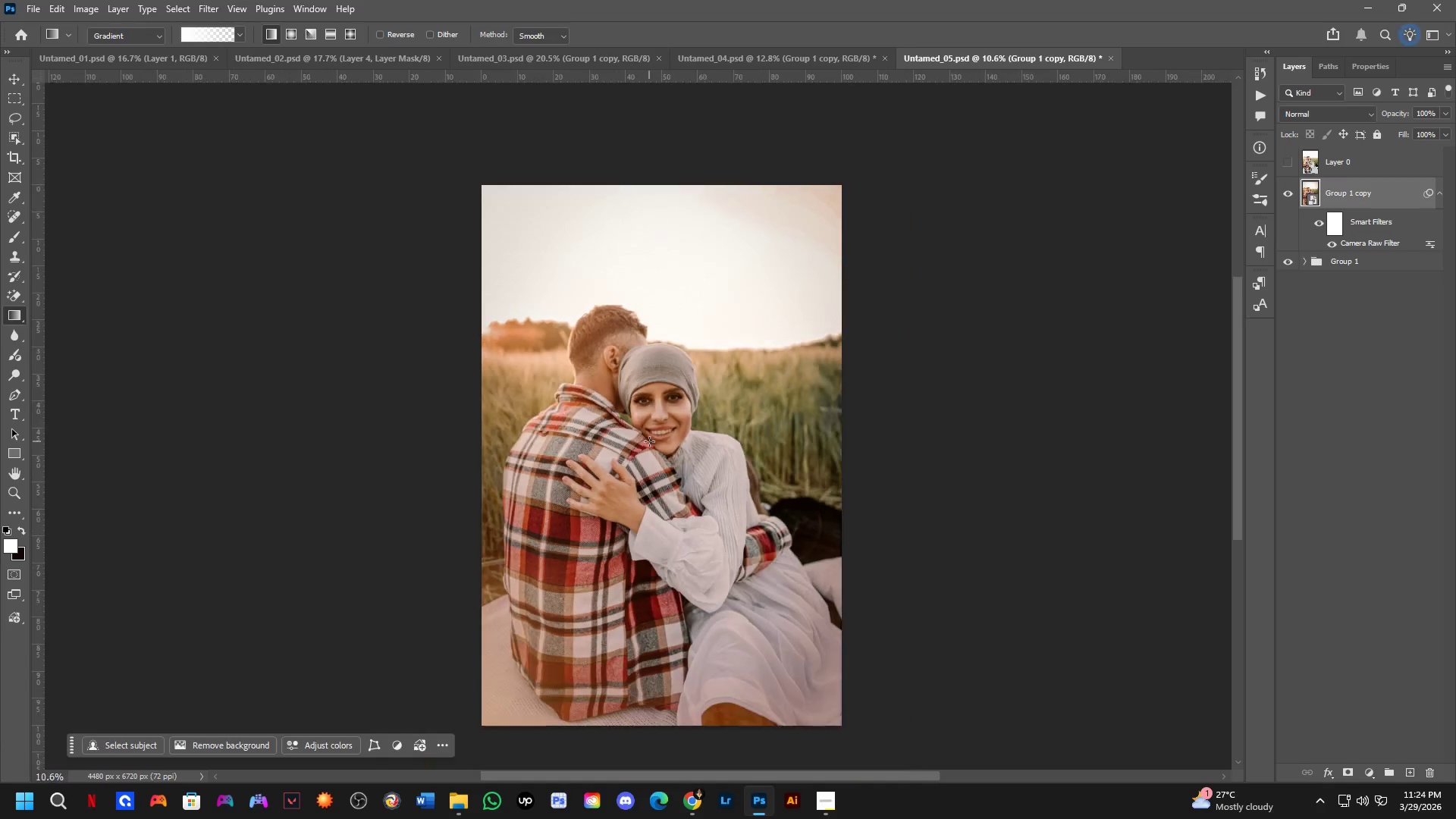 
hold_key(key=Space, duration=0.36)
 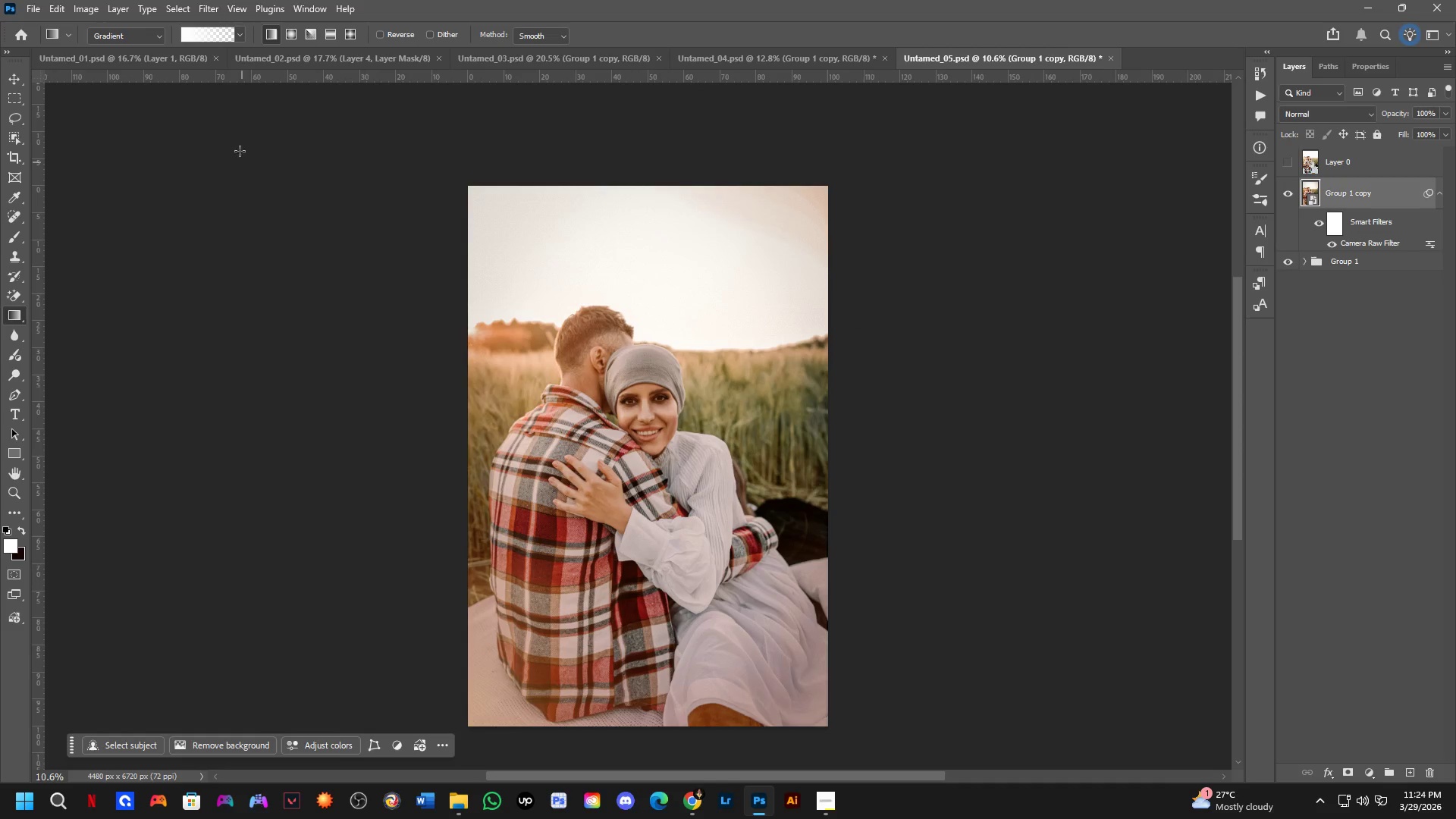 
left_click_drag(start_coordinate=[665, 473], to_coordinate=[651, 474])
 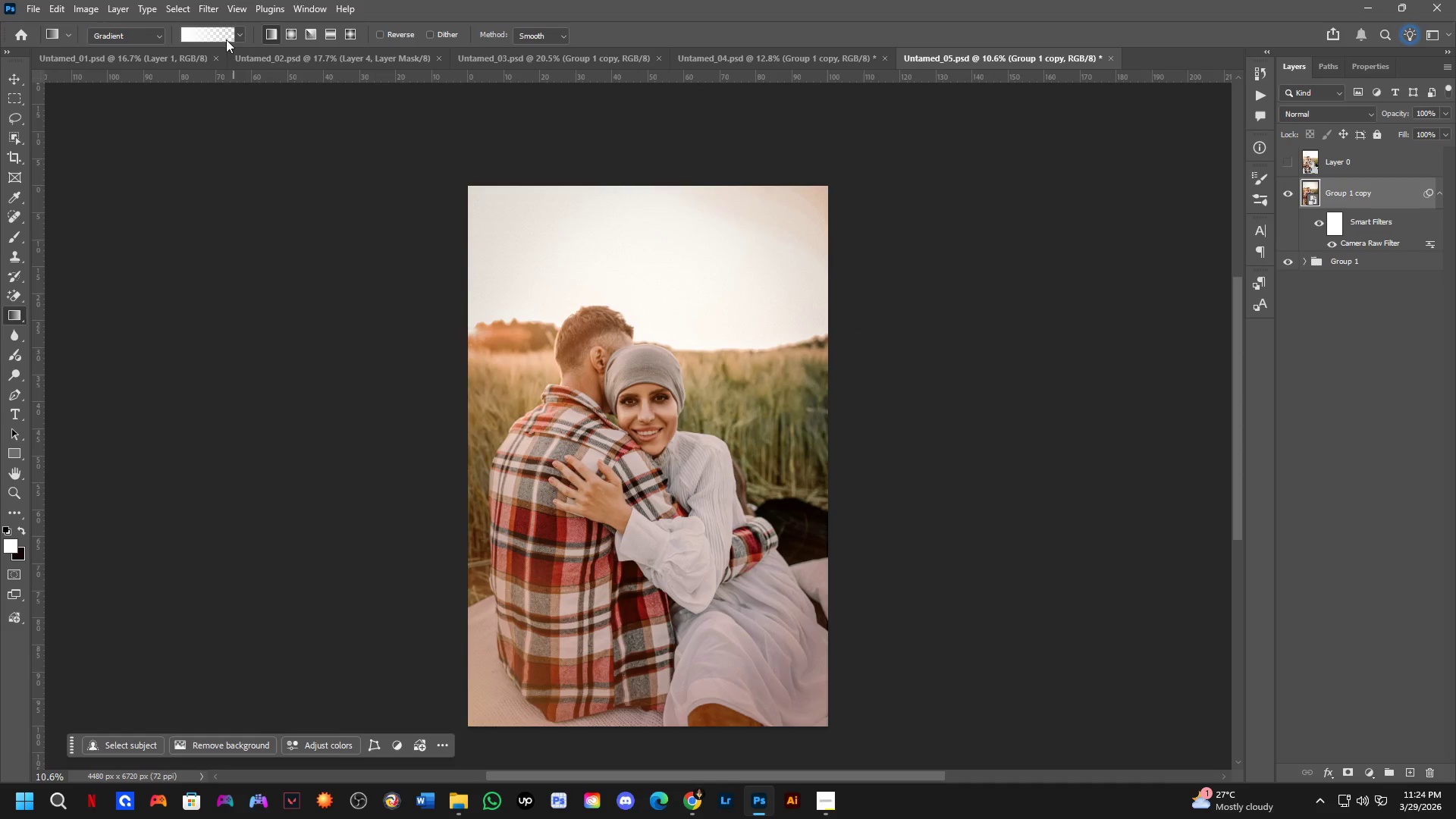 
key(Alt+AltLeft)
 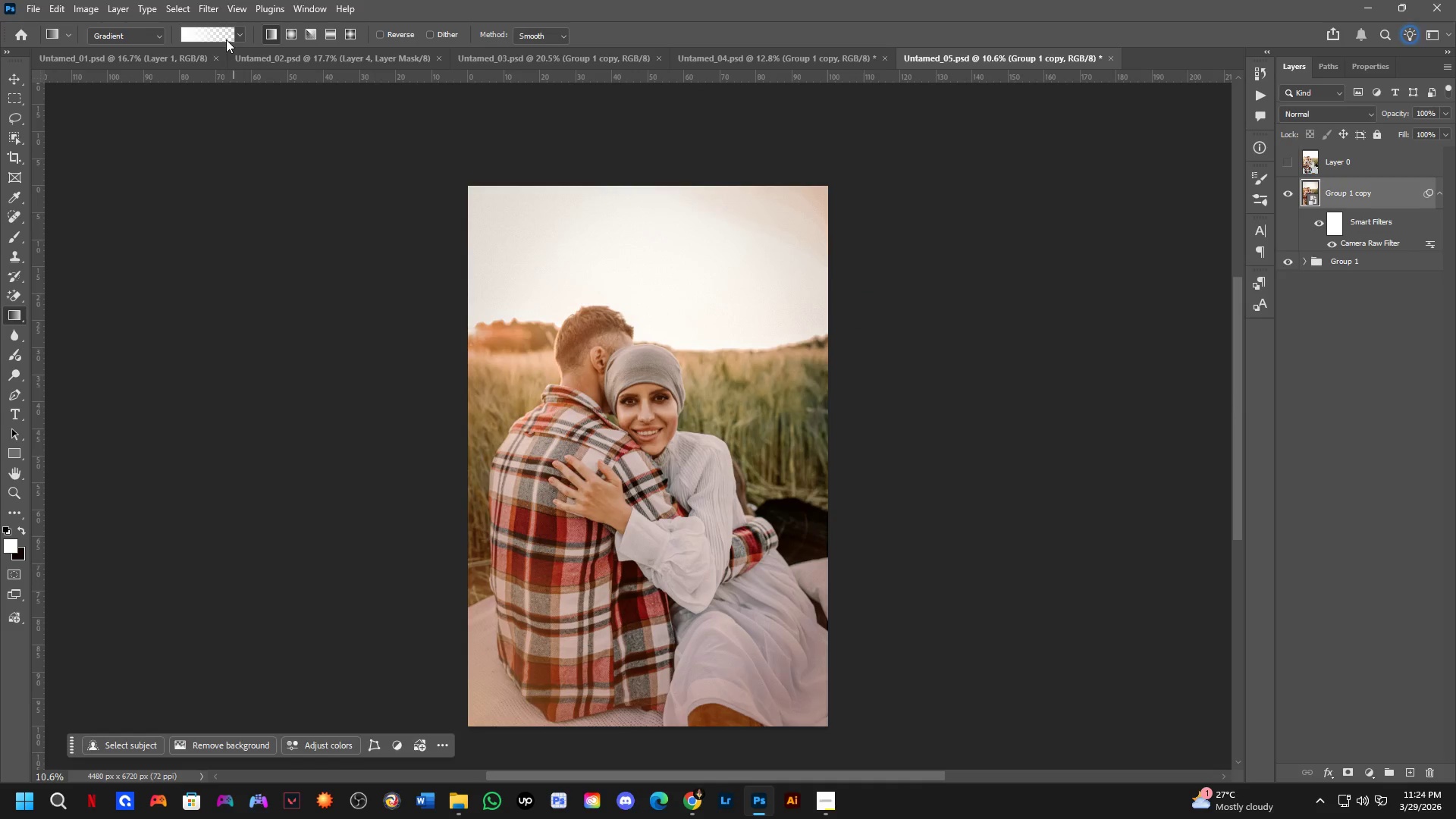 
key(Alt+Tab)